 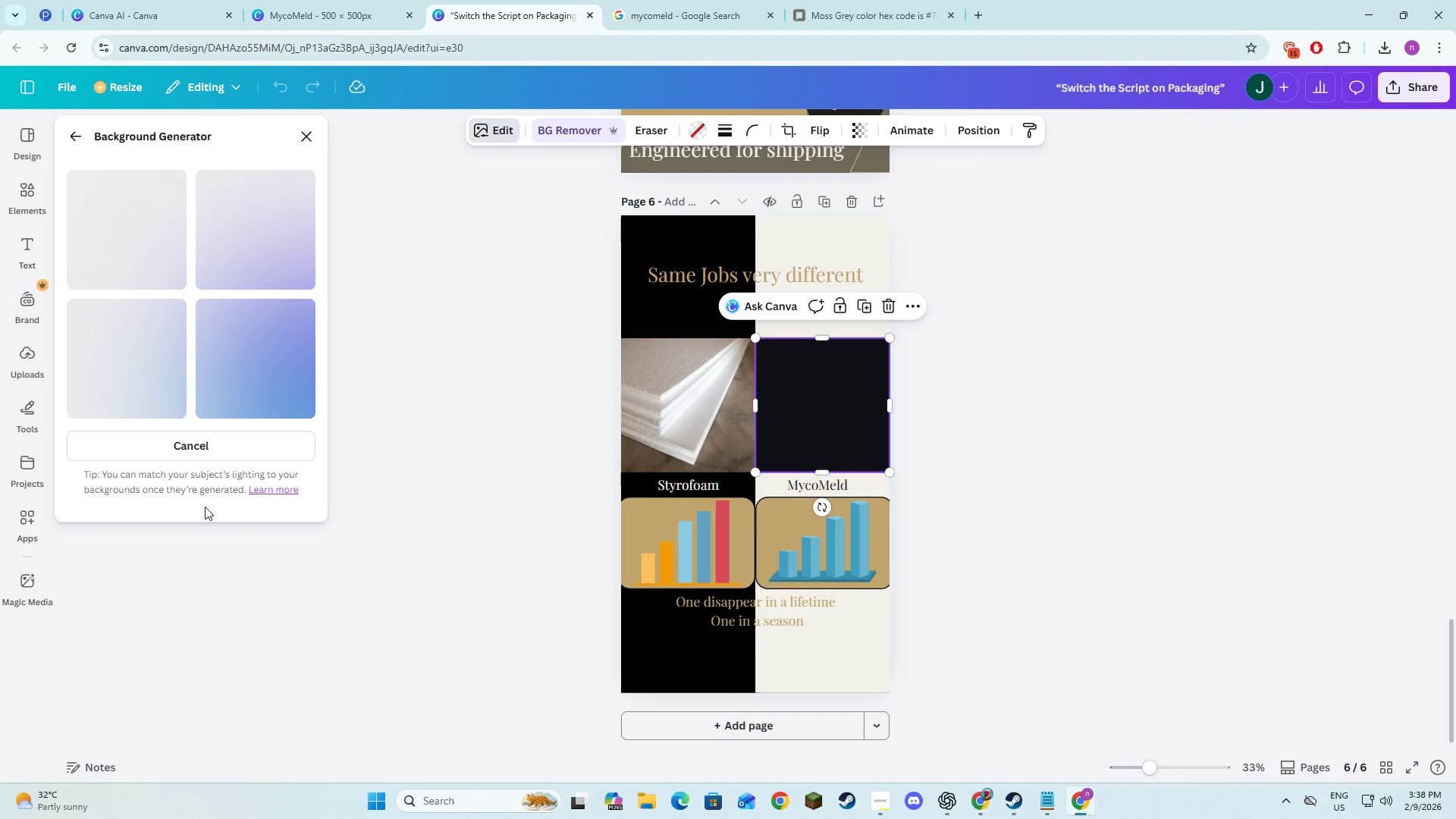 
scroll: coordinate [491, 531], scroll_direction: down, amount: 8.0
 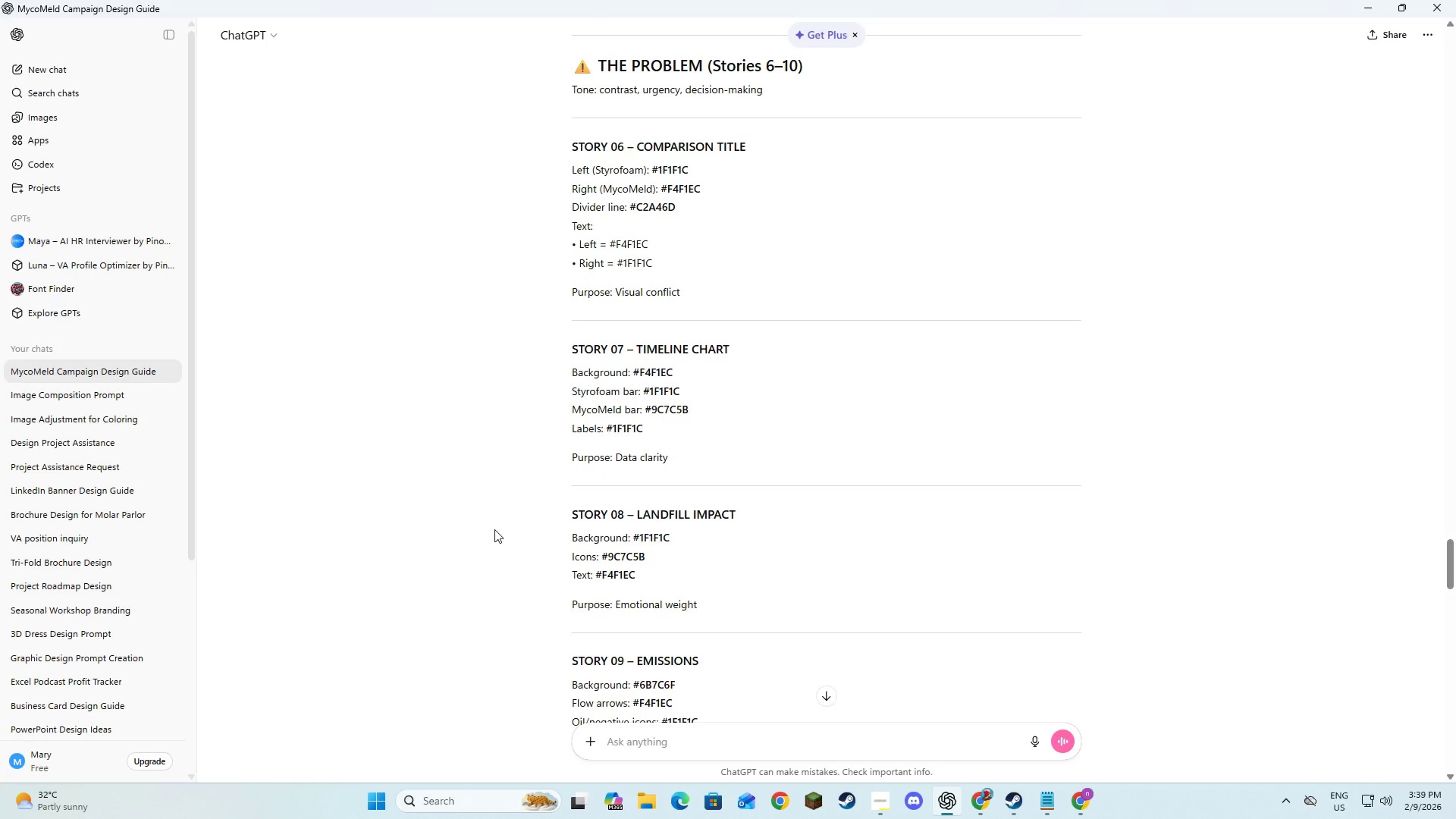 
scroll: coordinate [858, 511], scroll_direction: up, amount: 5.0
 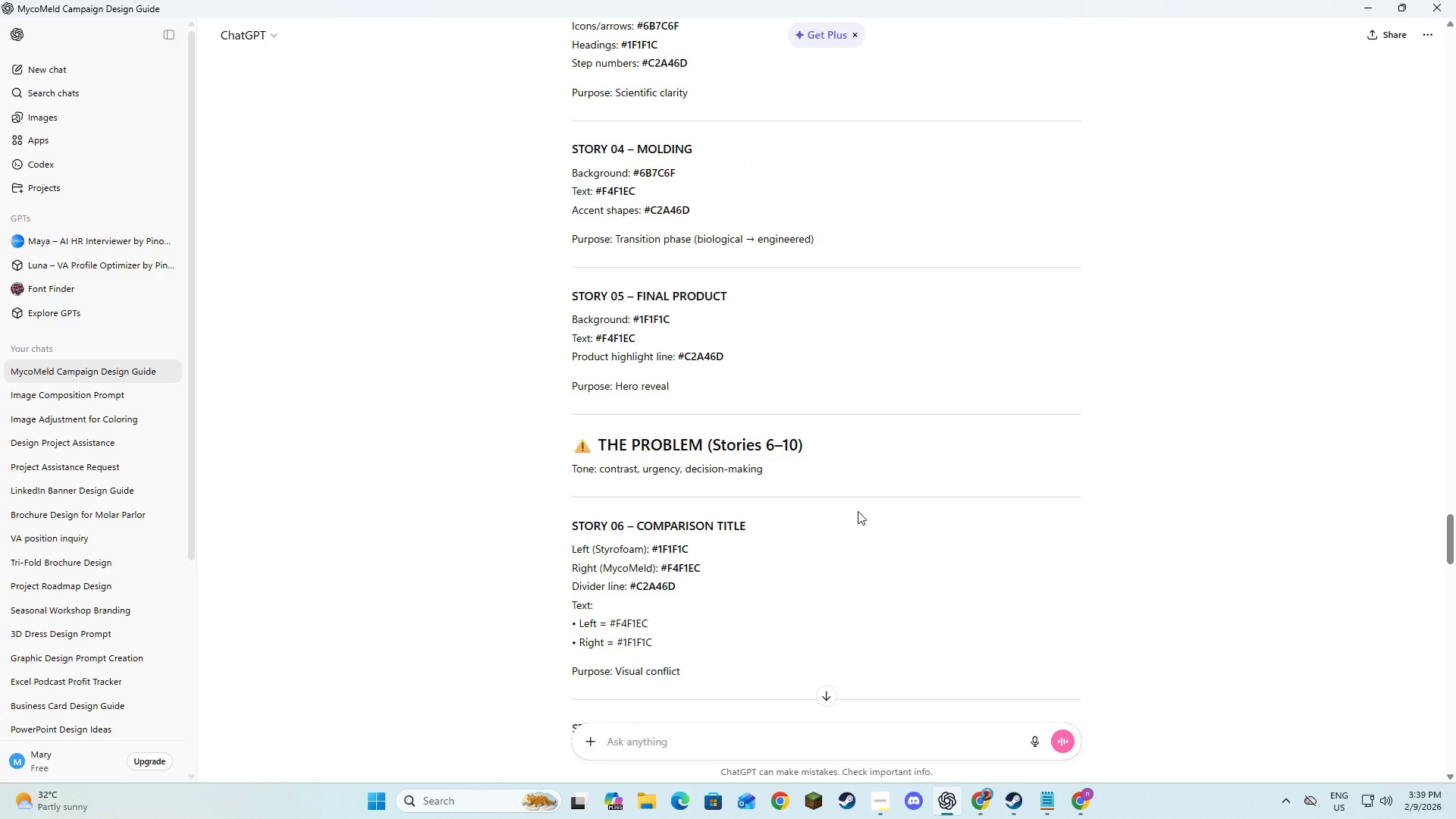 
scroll: coordinate [858, 511], scroll_direction: none, amount: 0.0
 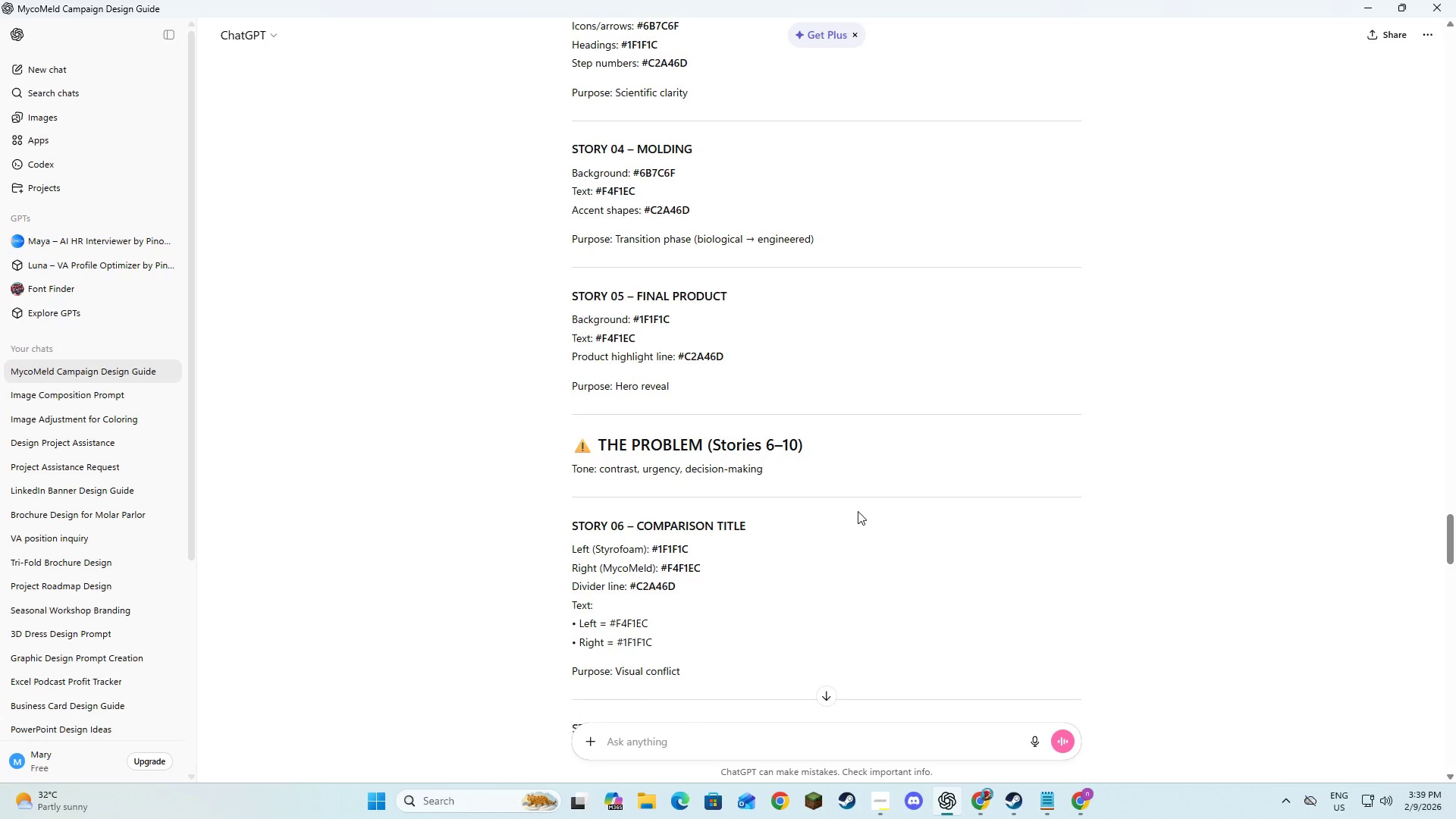 
key(Alt+AltLeft)
 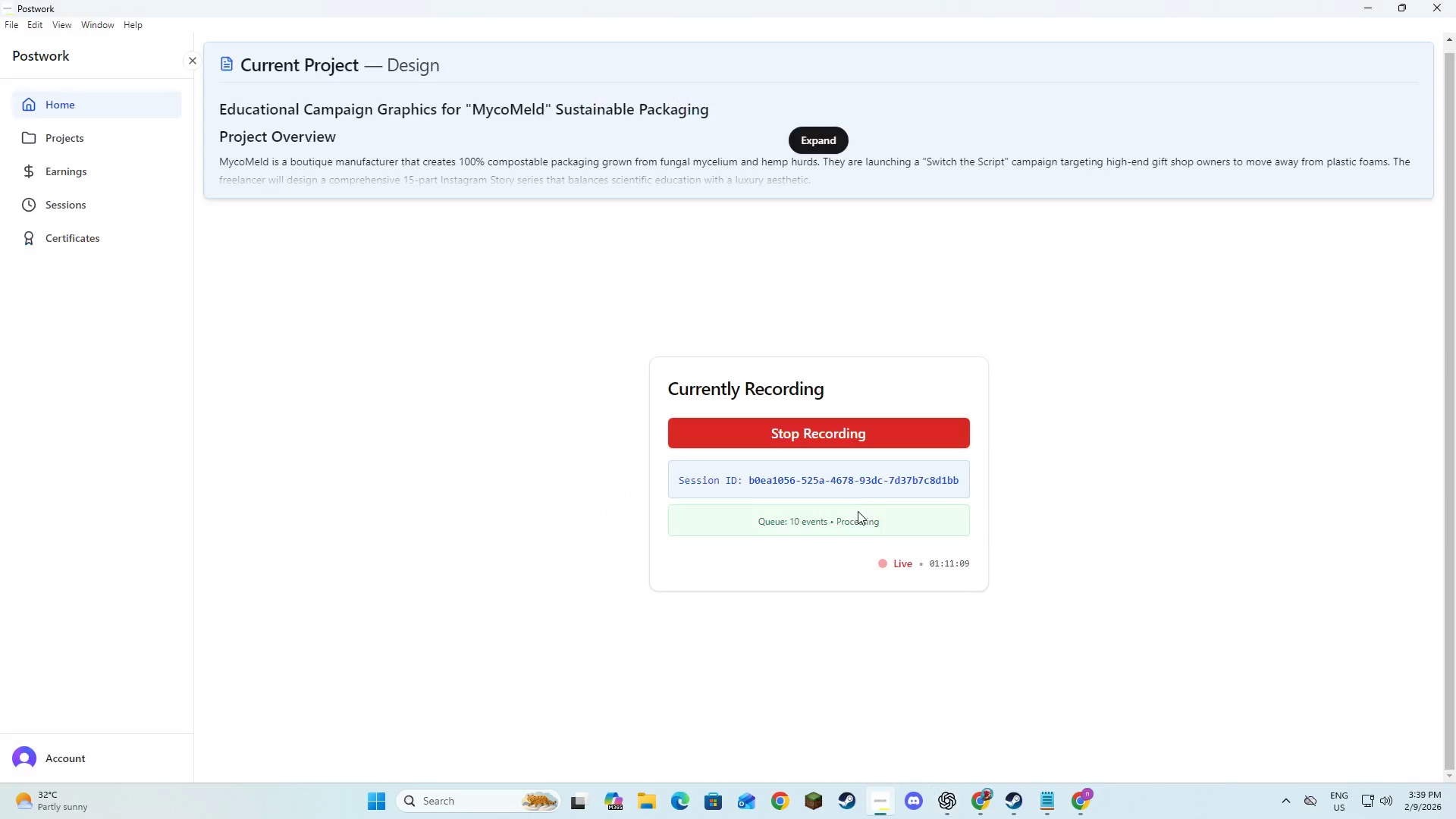 
key(Alt+Tab)
 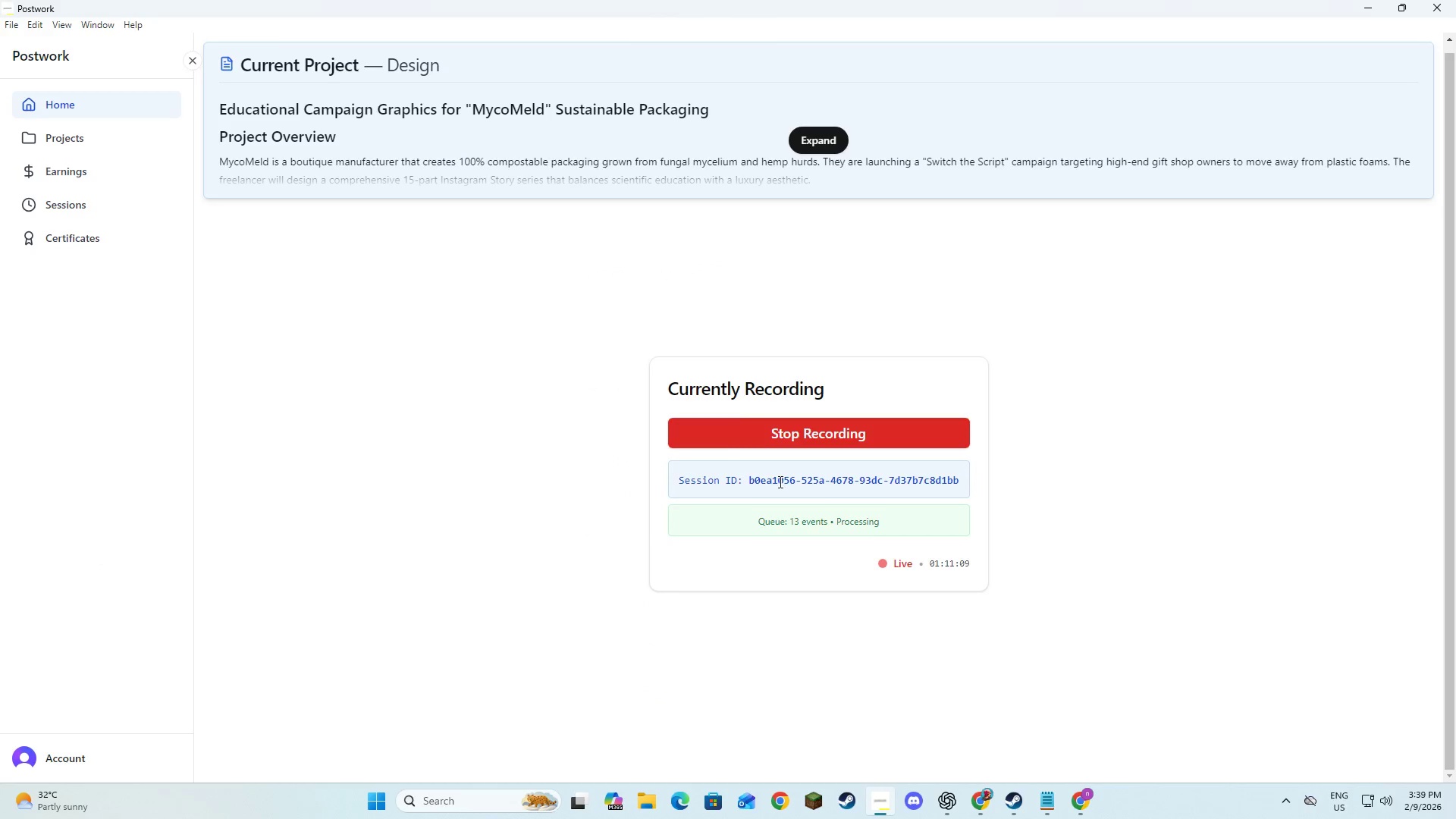 
scroll: coordinate [858, 511], scroll_direction: down, amount: 5.0
 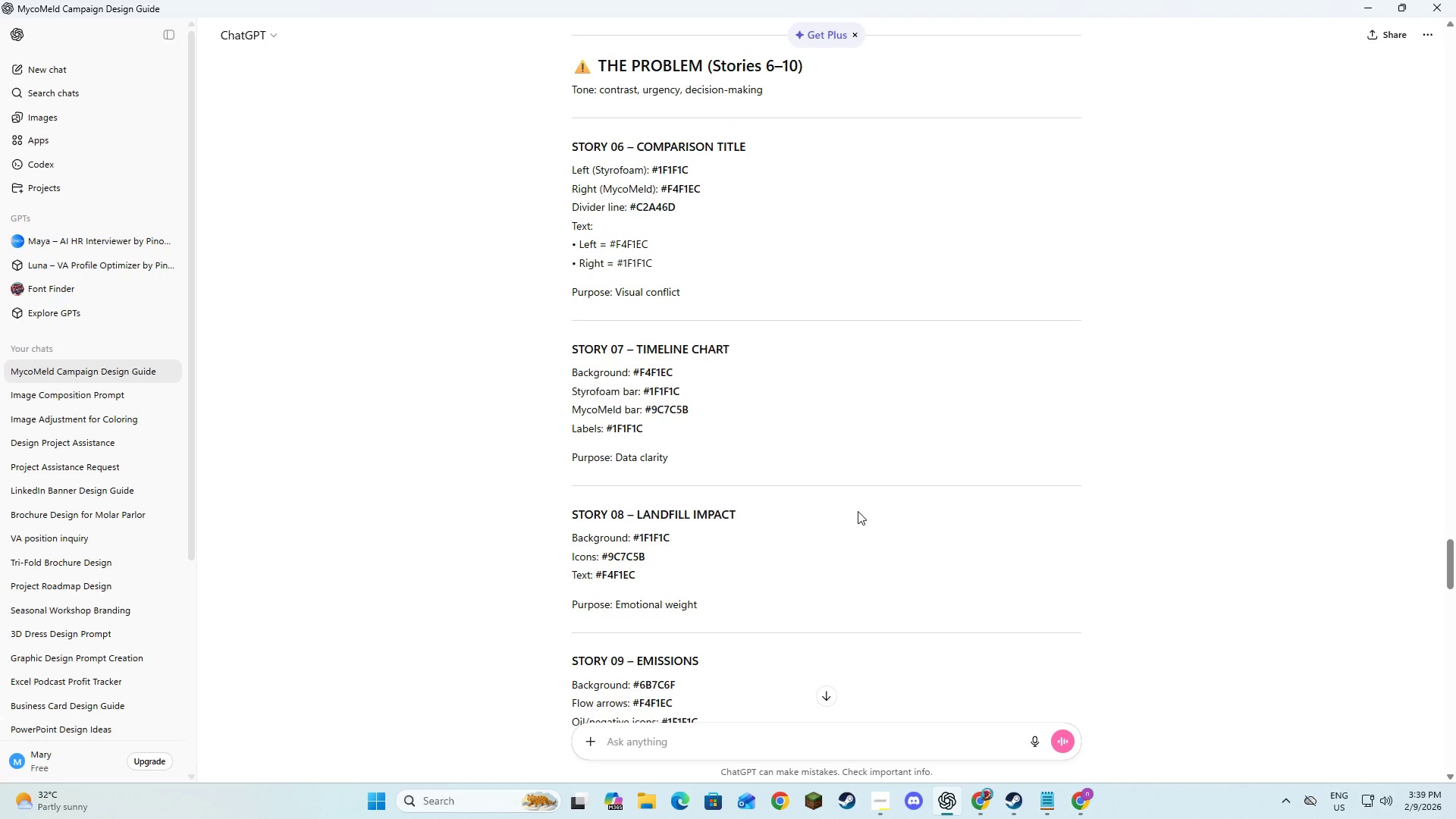 
key(Alt+Tab)
 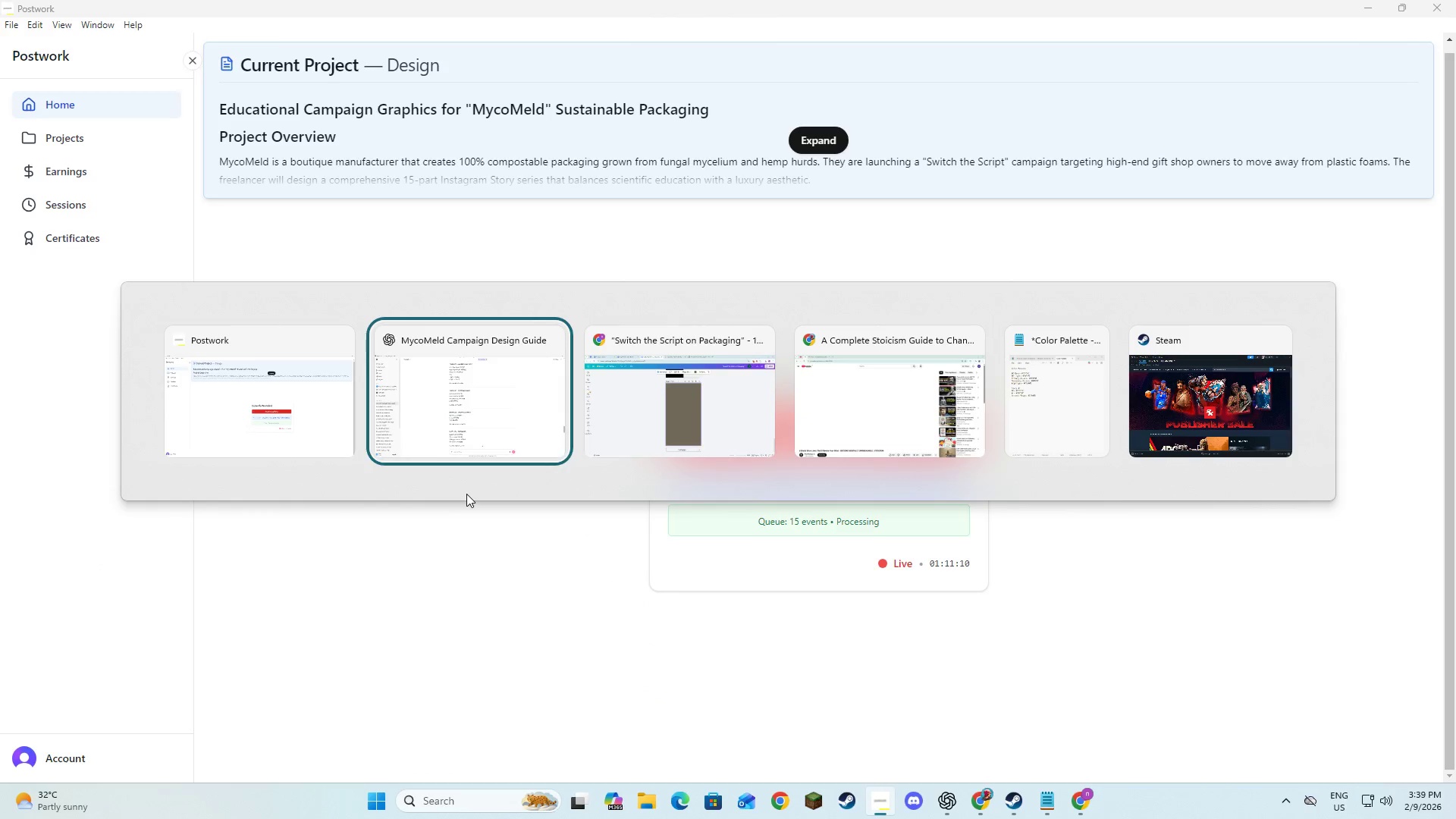 
key(Alt+Tab)
 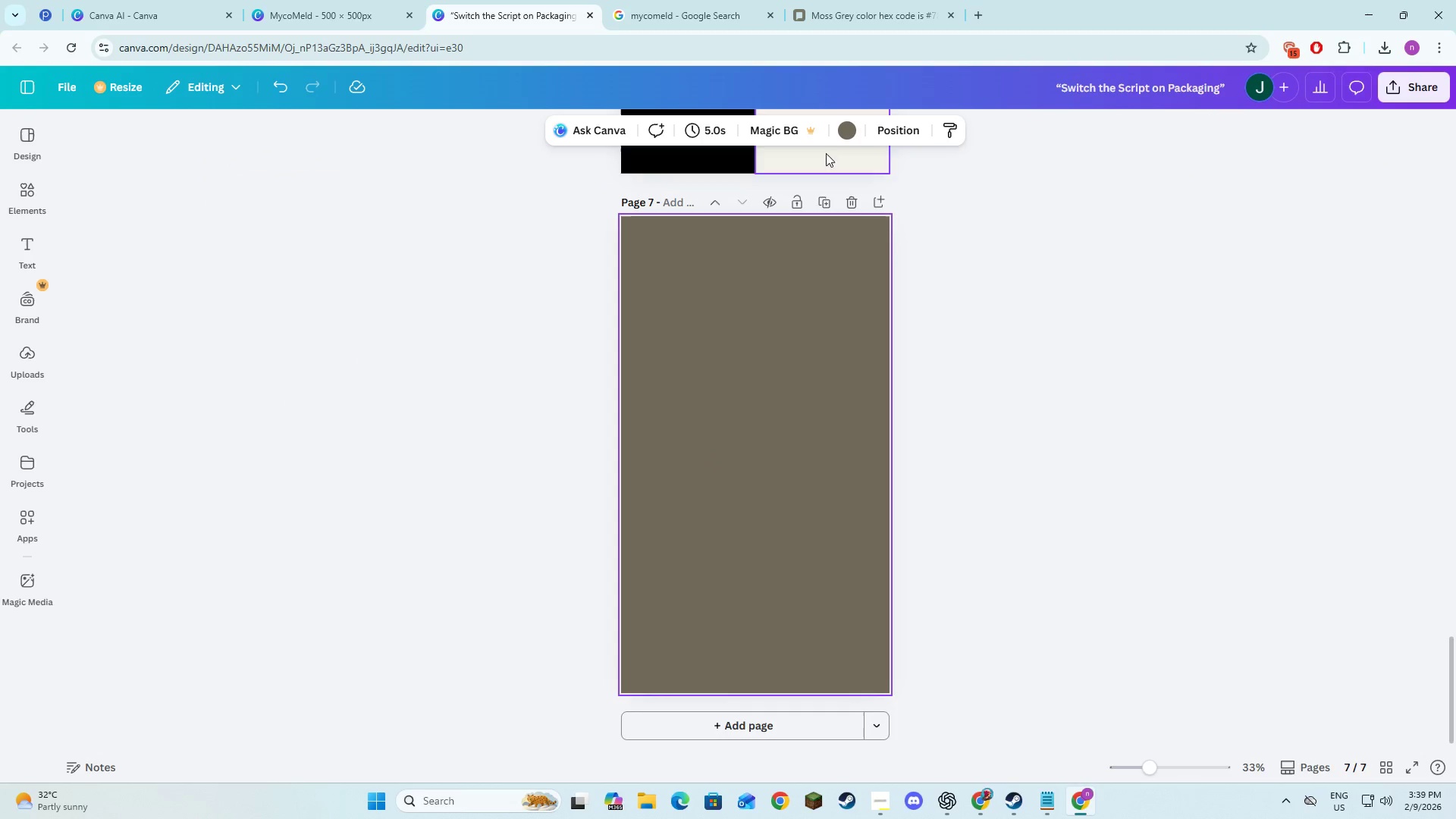 
scroll: coordinate [858, 511], scroll_direction: down, amount: 1.0
 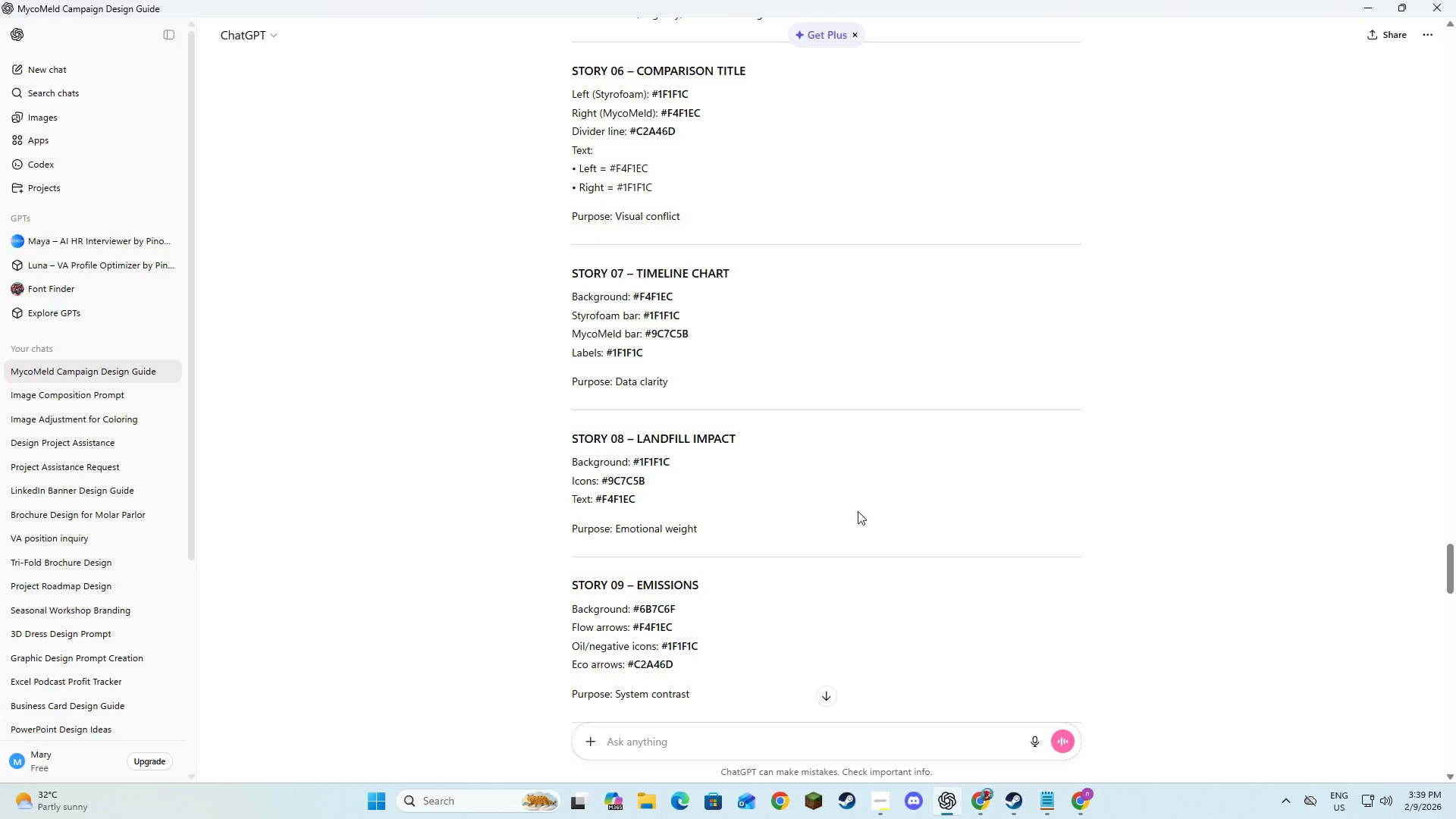 
left_click([841, 134])